 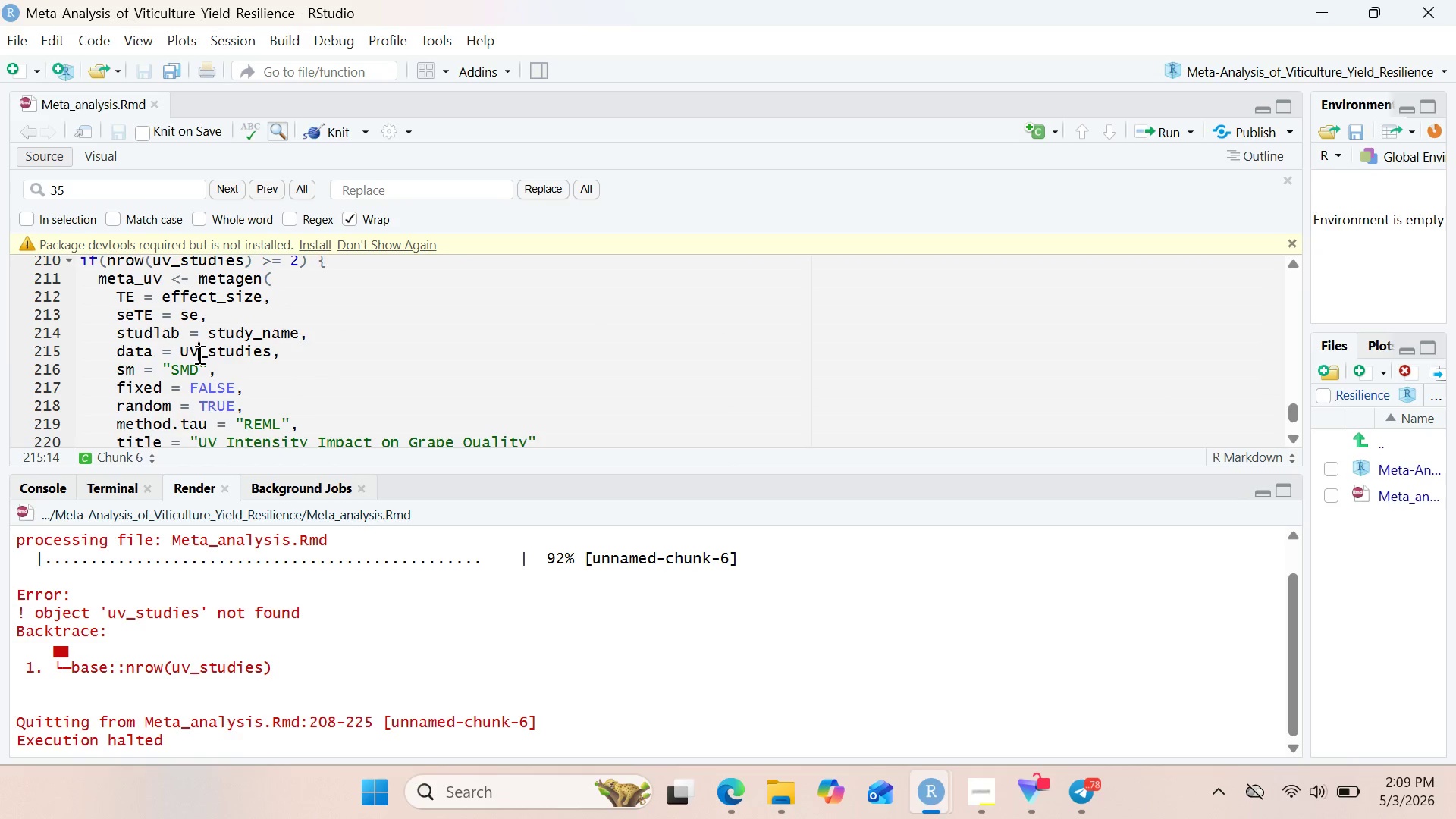 
key(Backspace)
key(Backspace)
type(uv)
 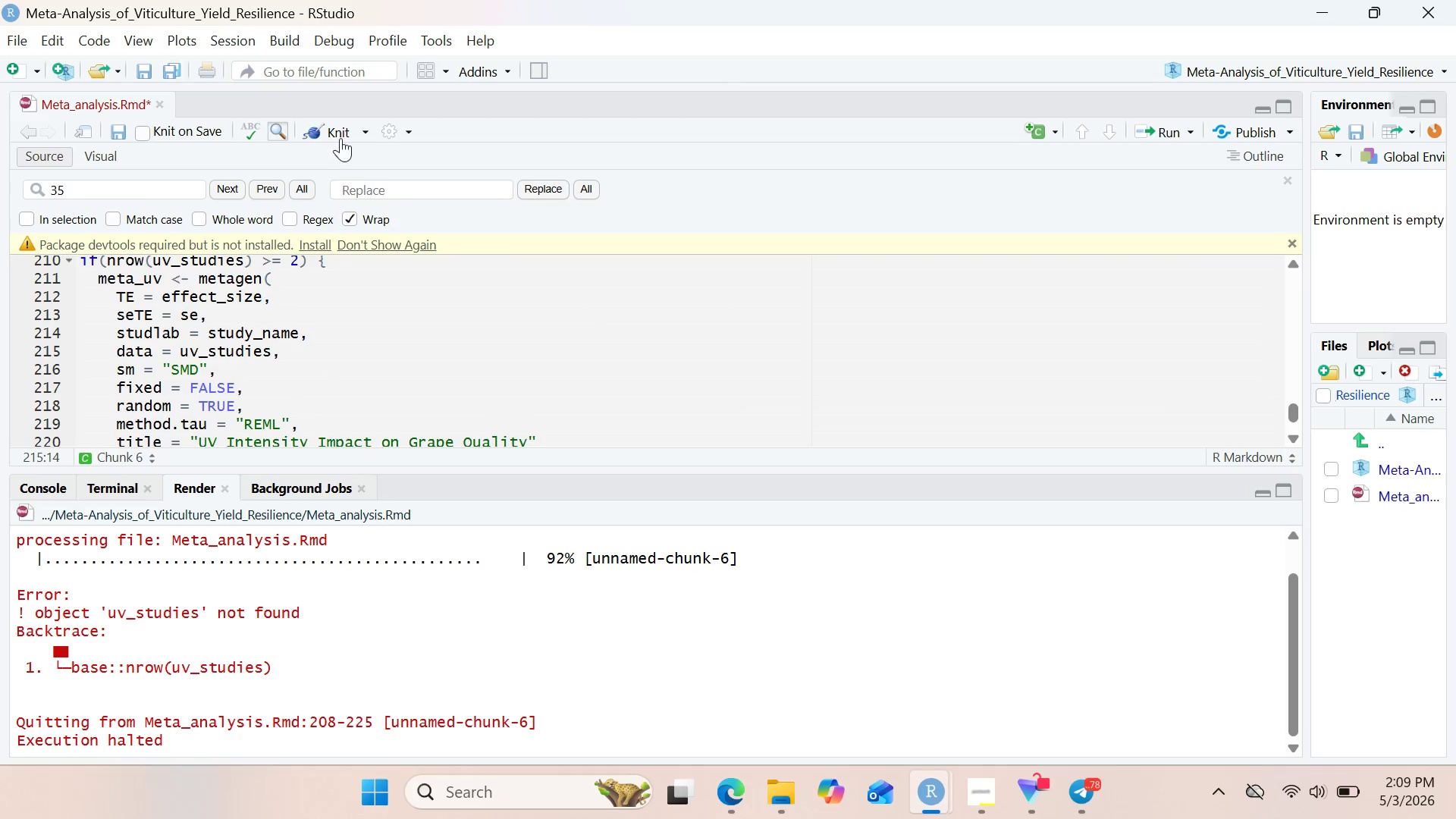 
left_click([337, 121])
 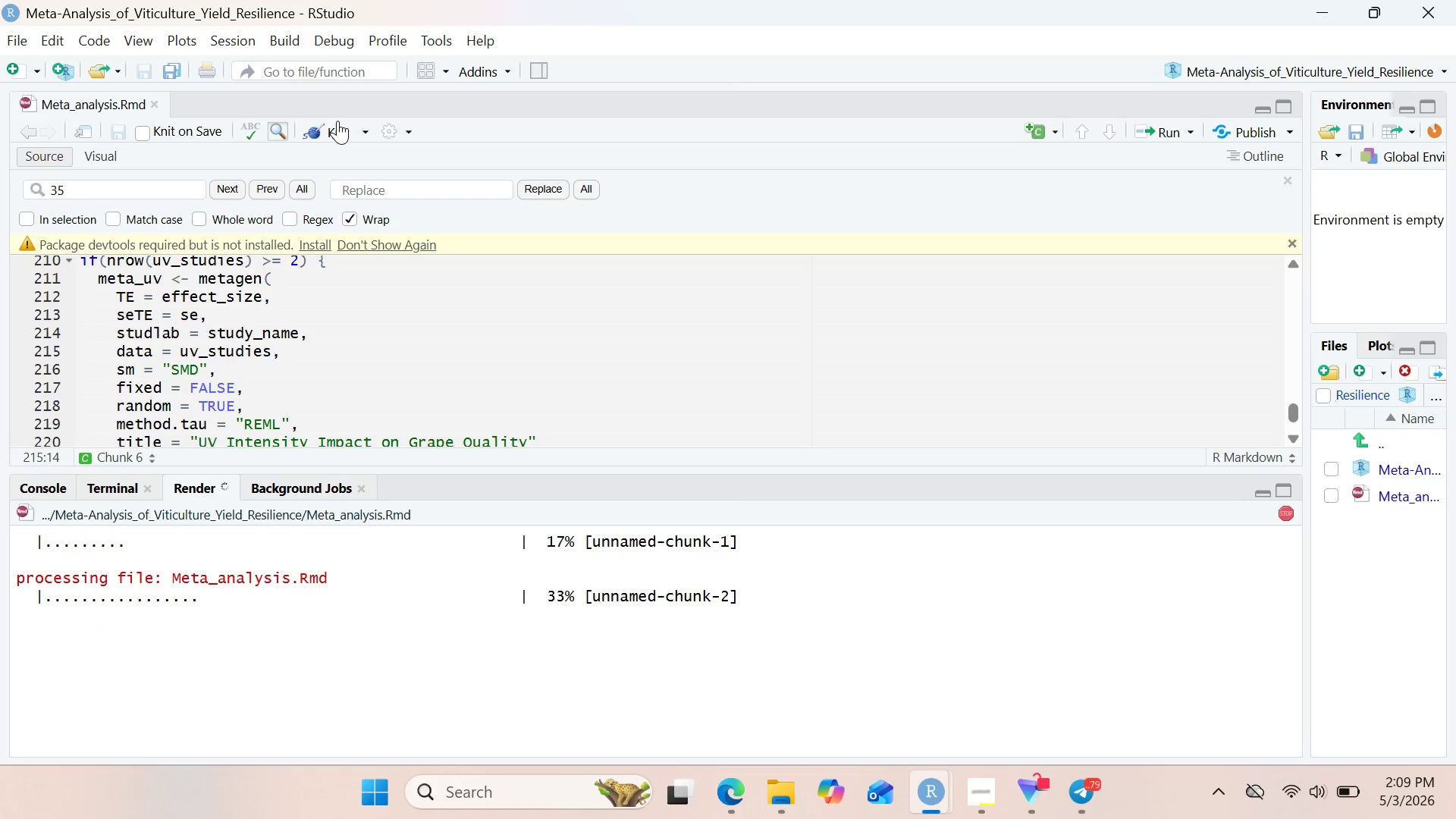 
wait(10.38)
 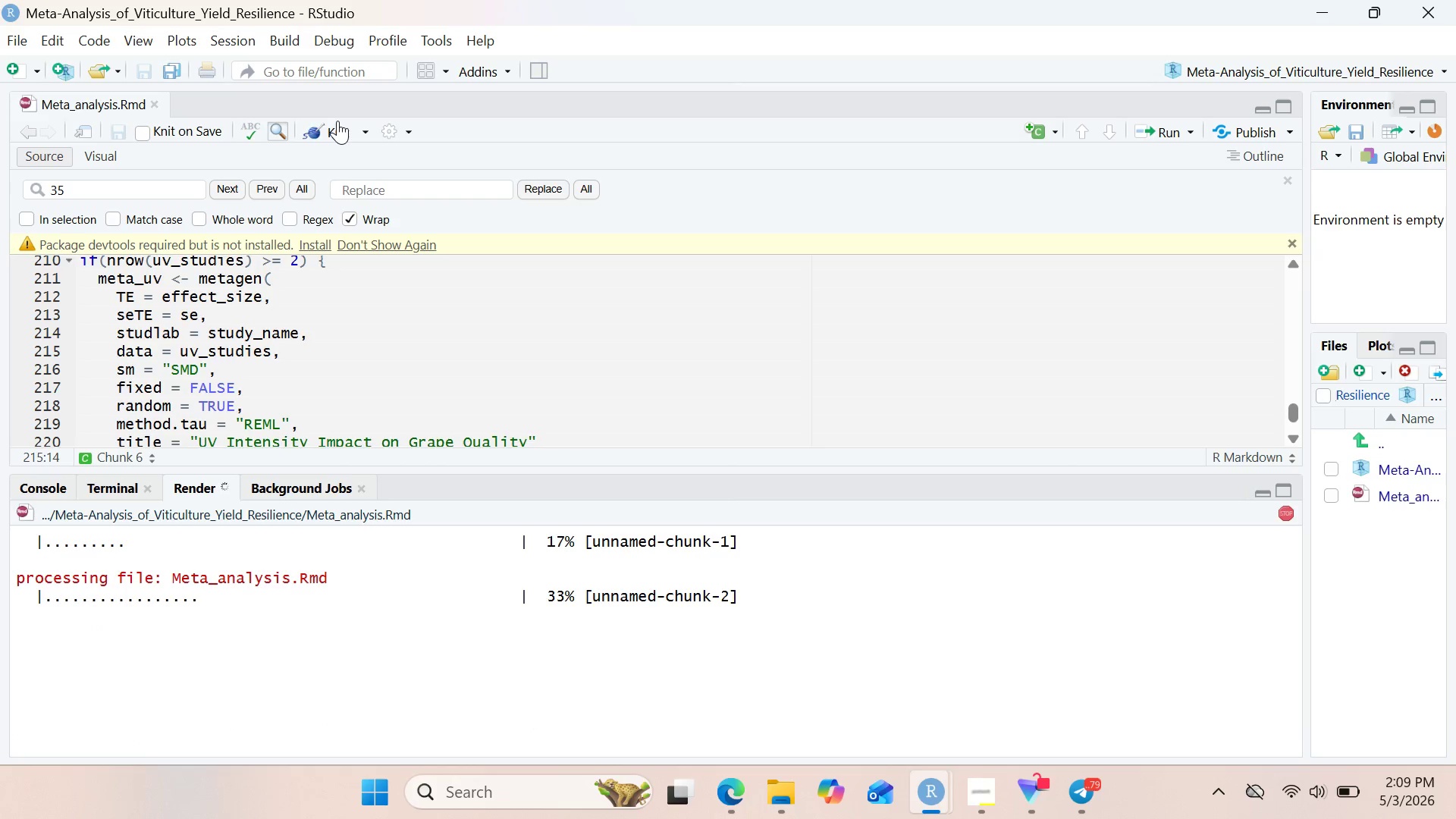 
double_click([226, 344])
 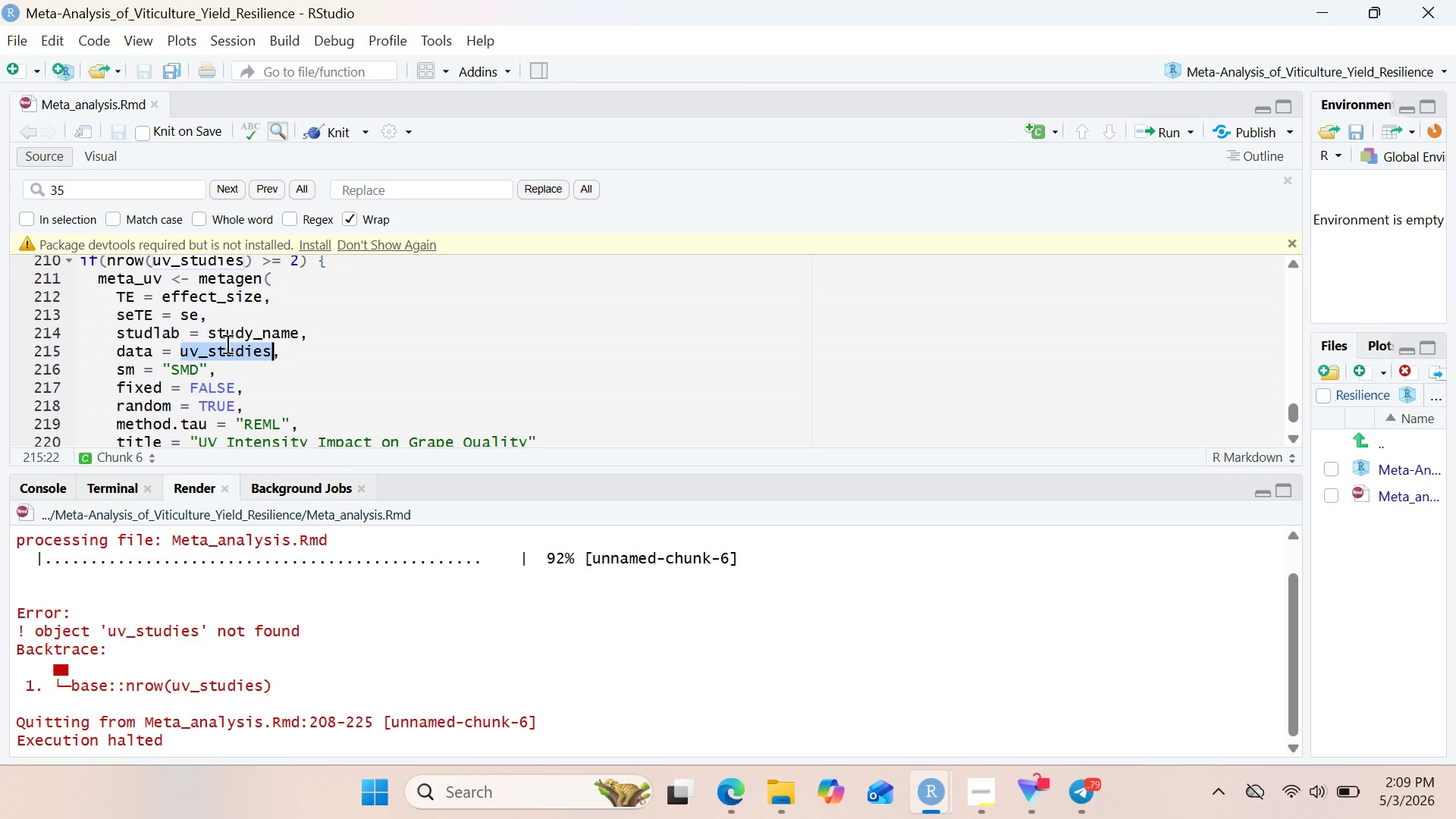 
key(Control+F)
 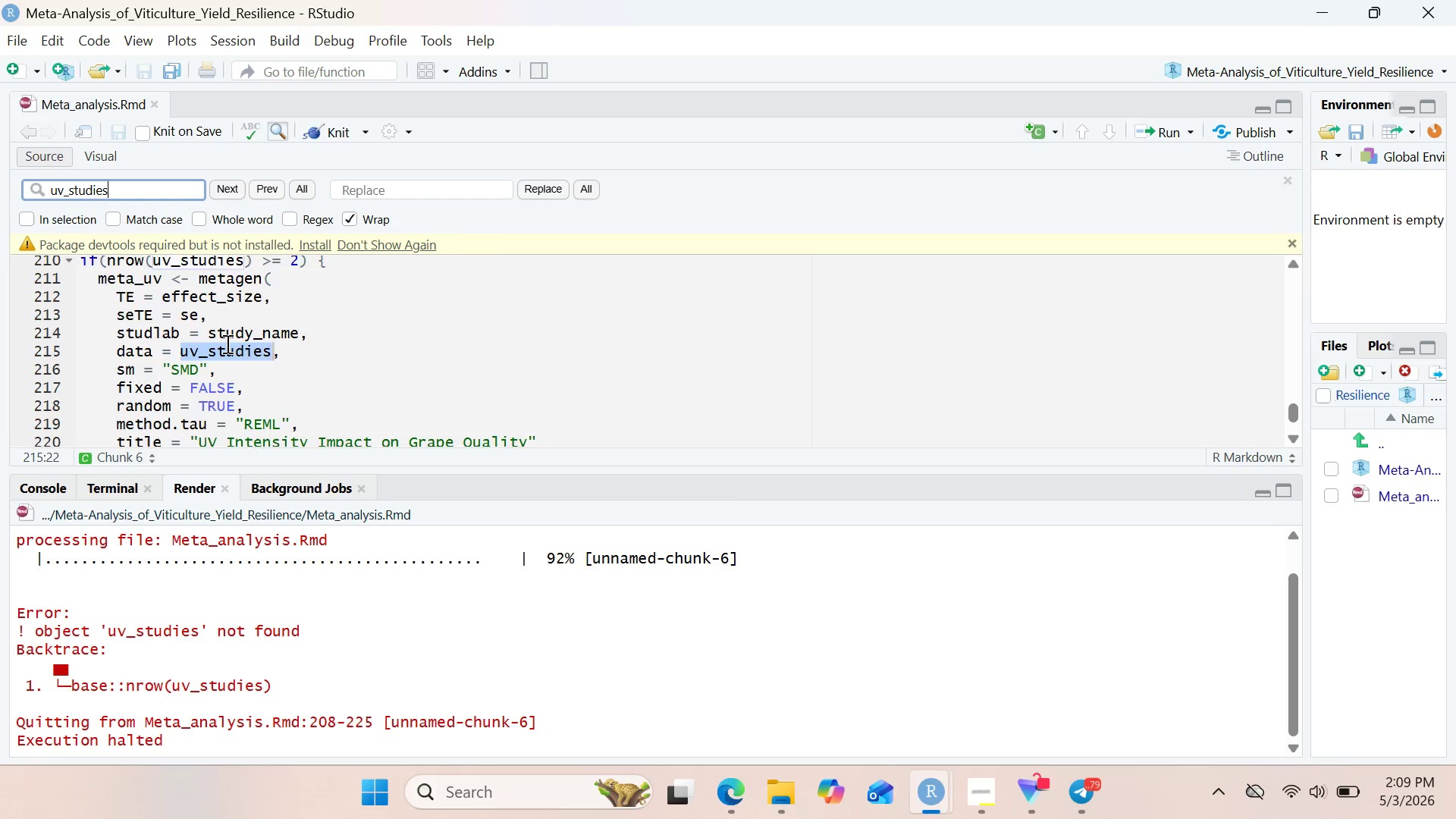 
key(Enter)
 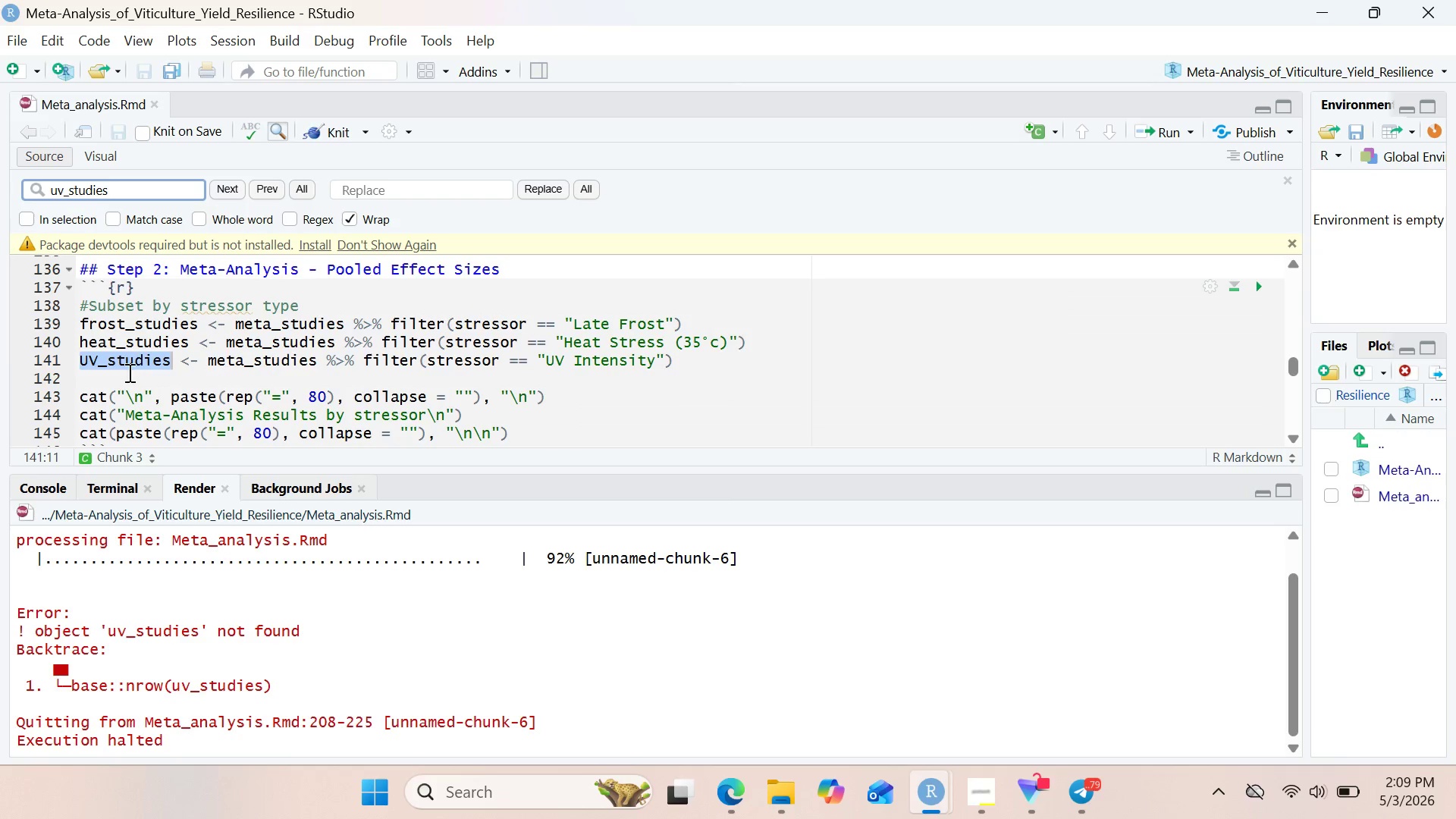 
left_click([118, 356])
 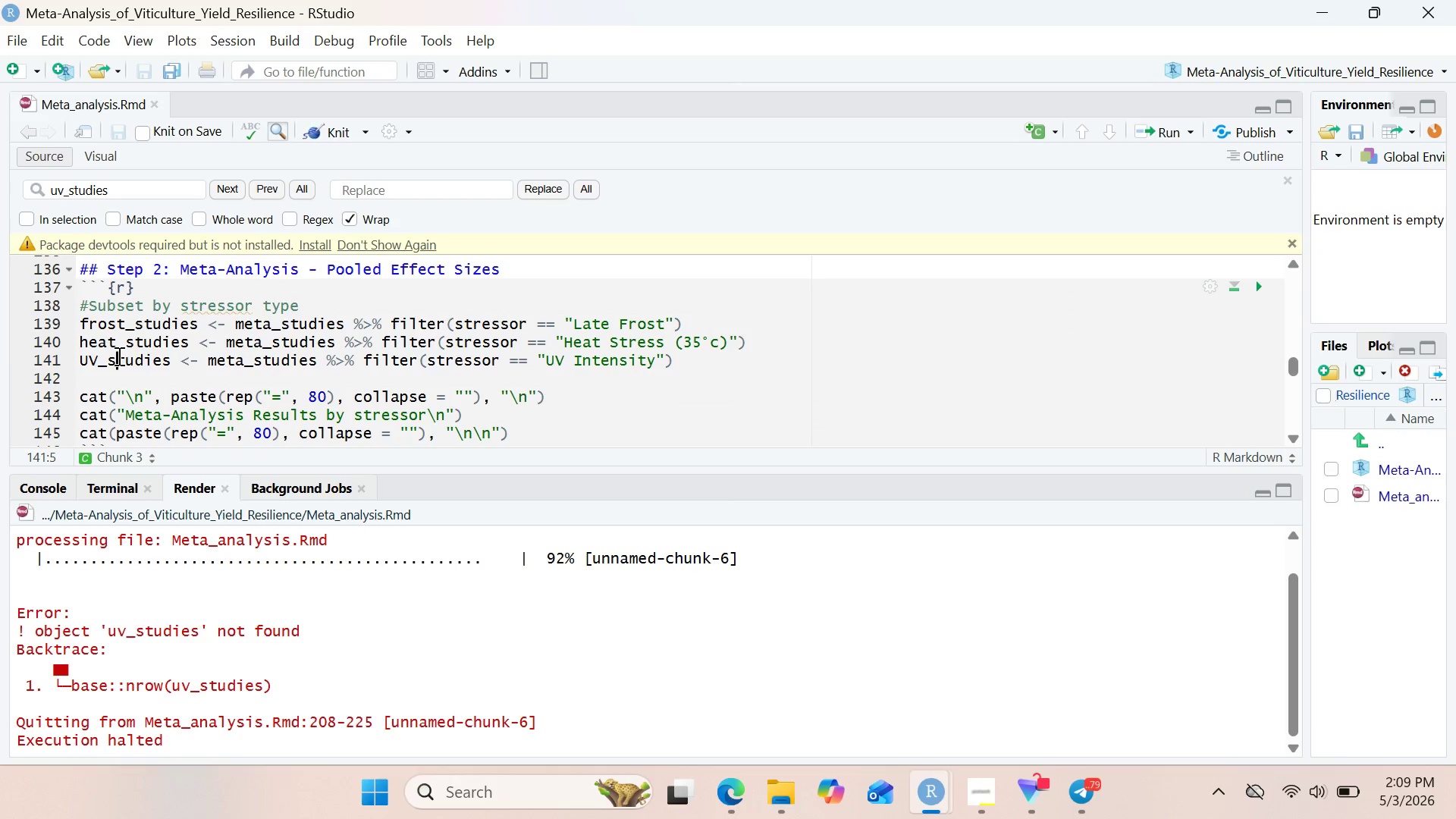 
double_click([118, 356])
 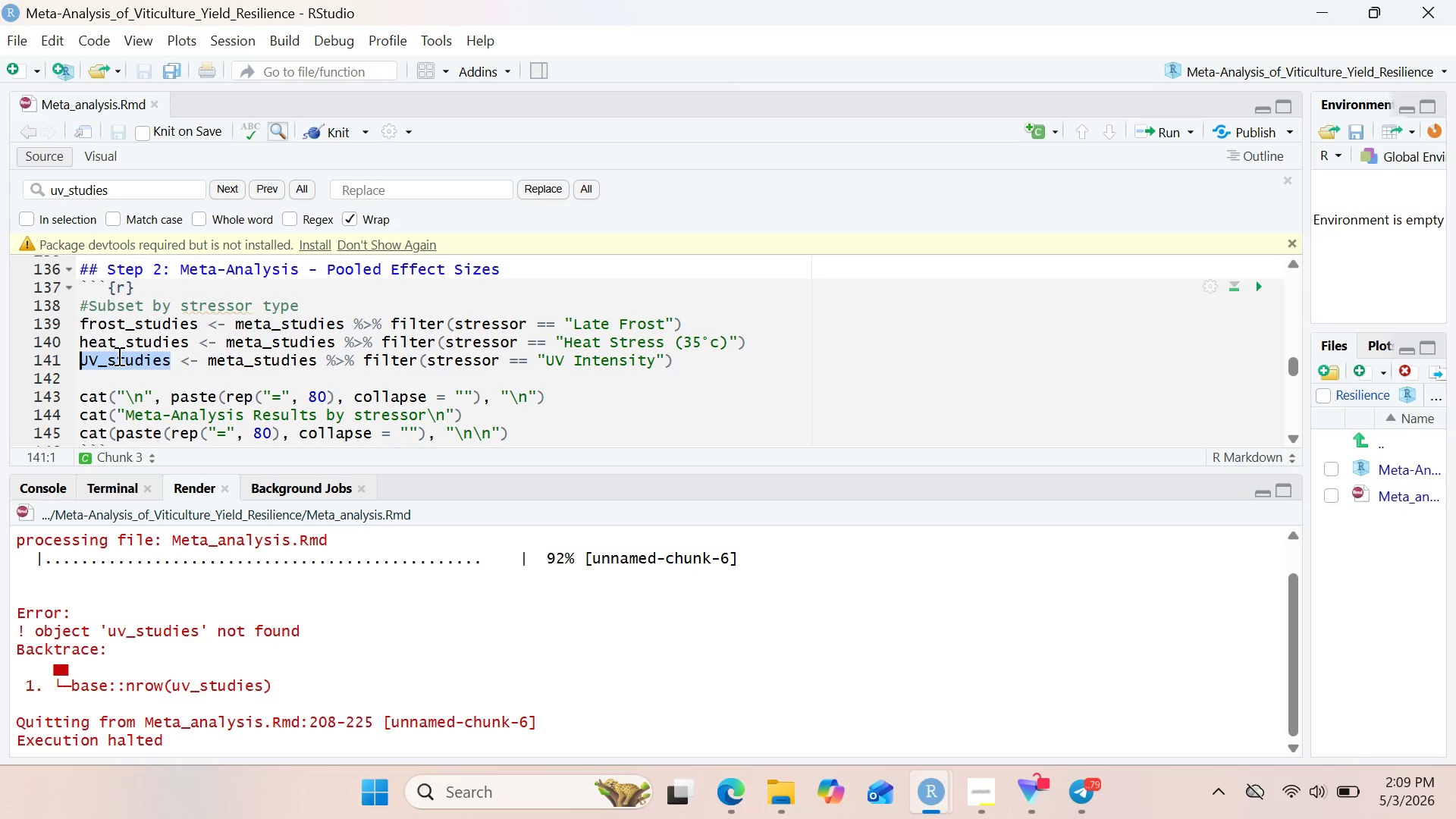 
key(Control+C)
 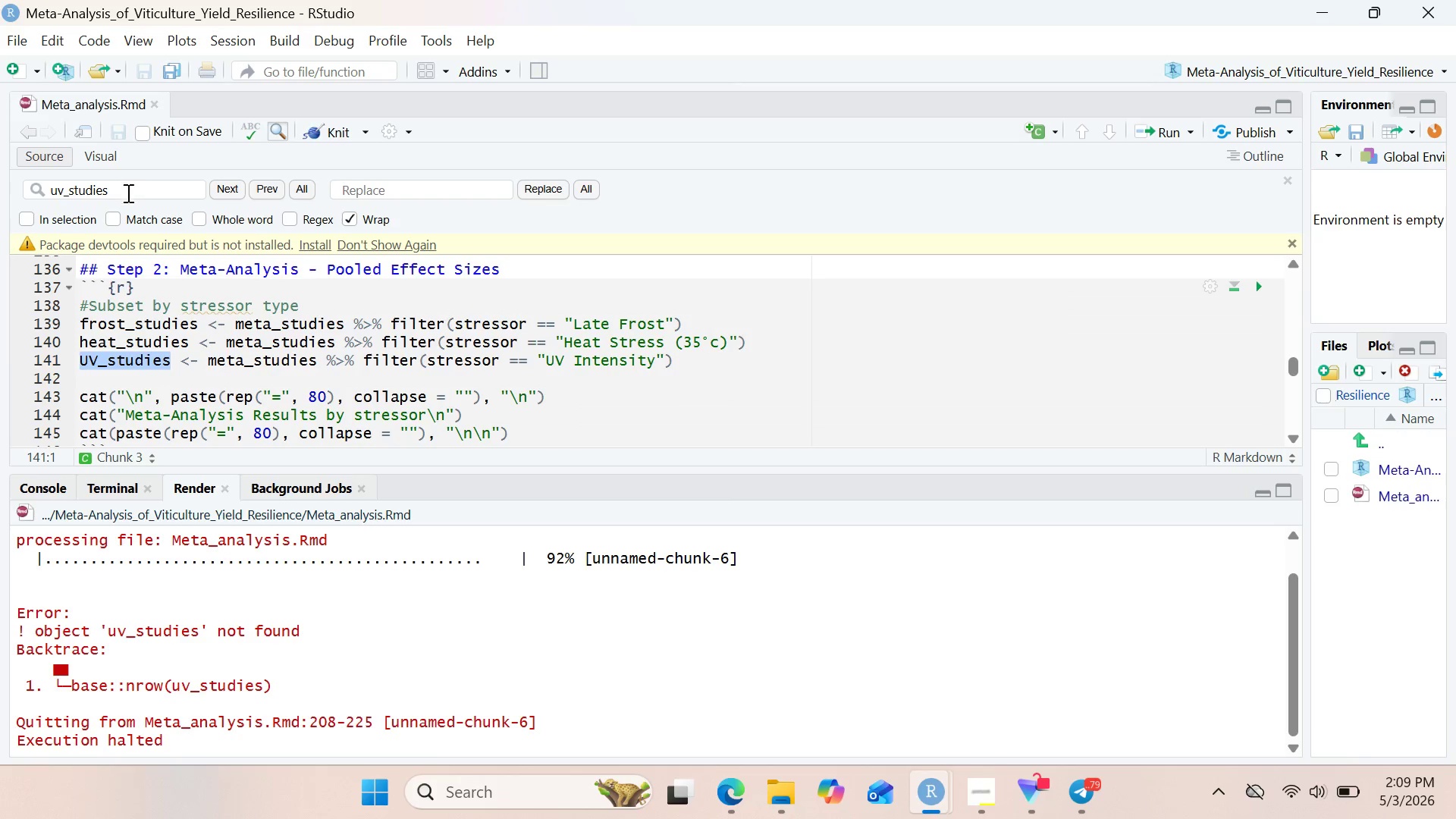 
left_click([127, 196])
 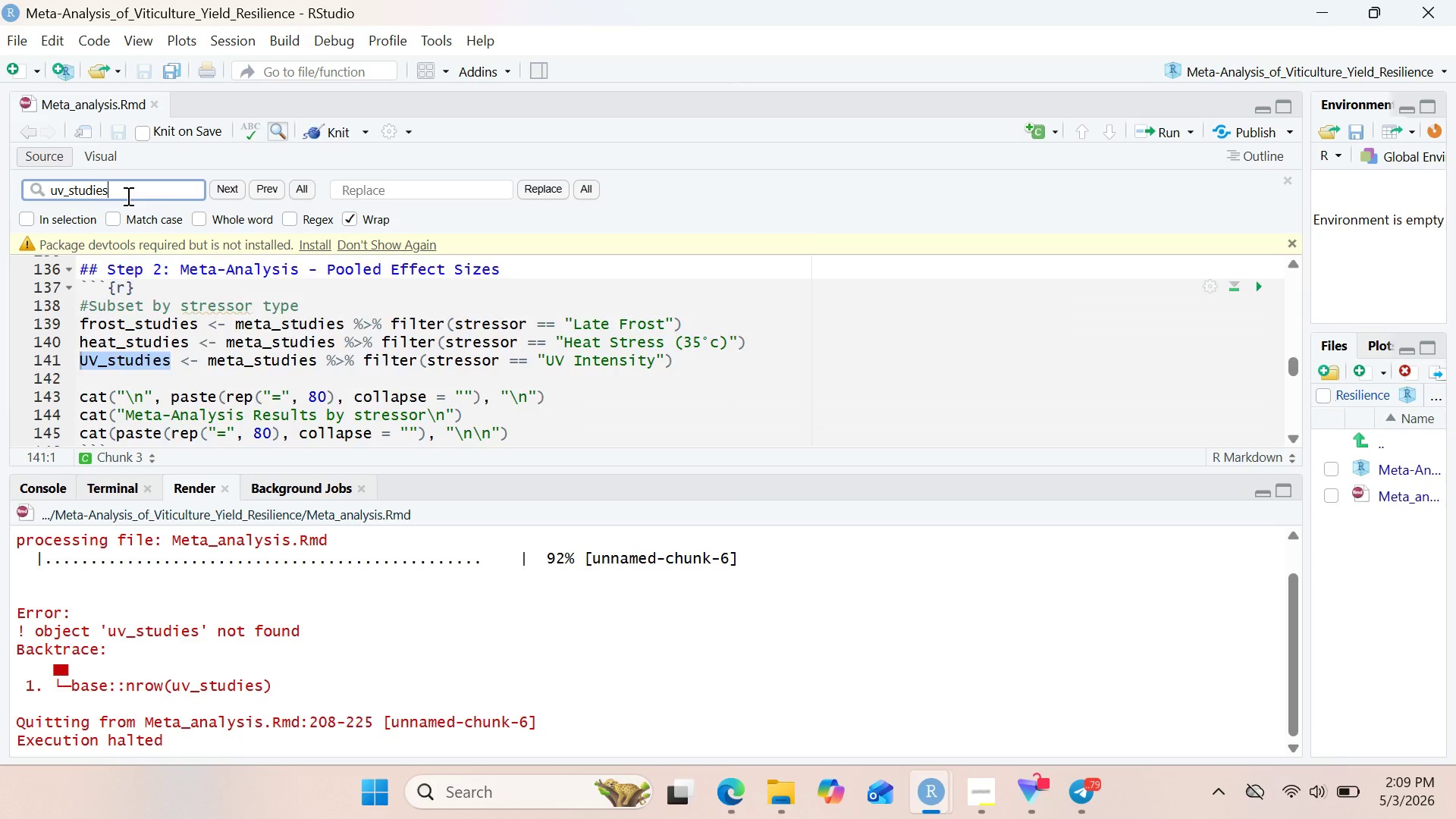 
key(Enter)
 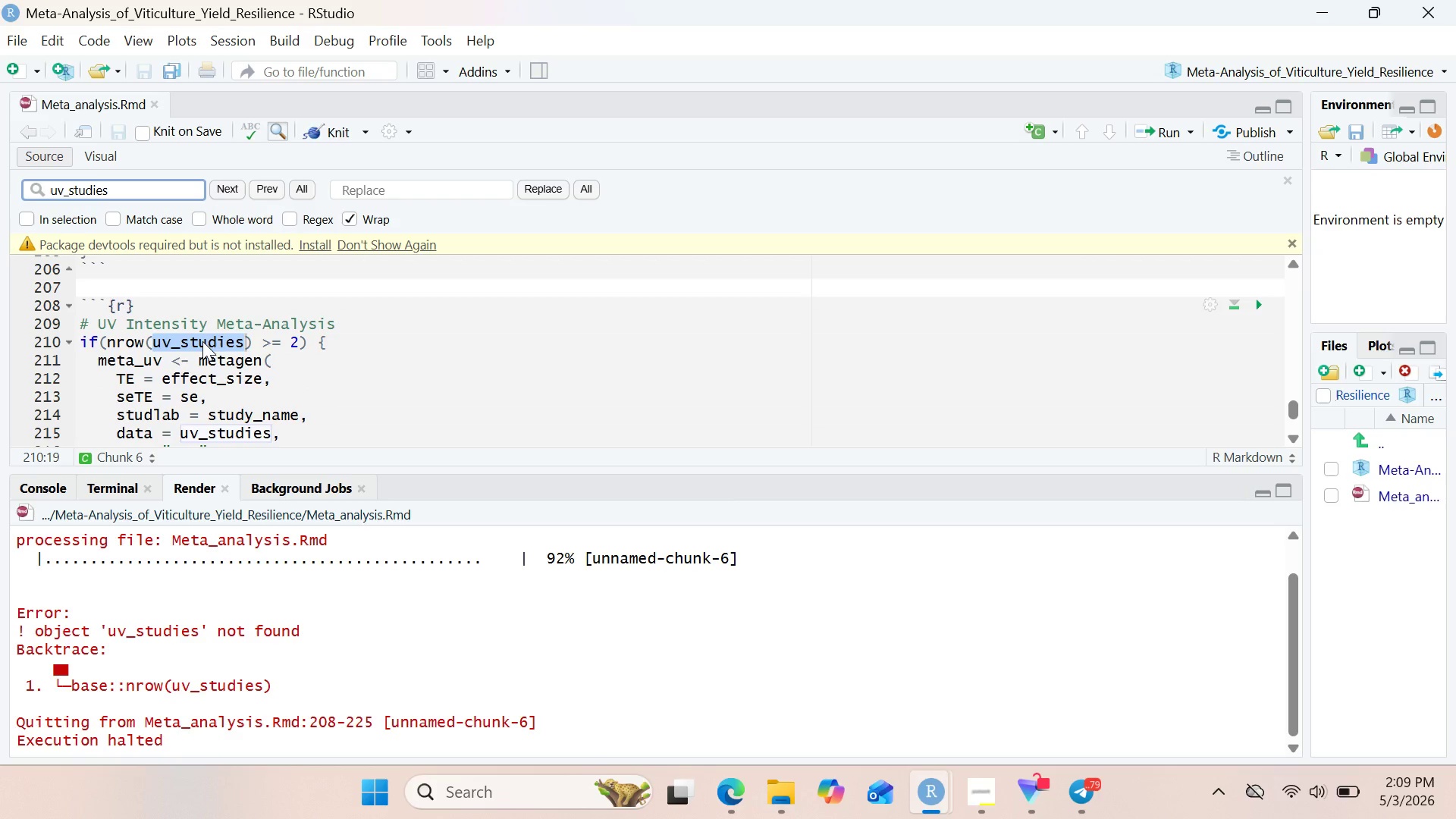 
double_click([202, 341])
 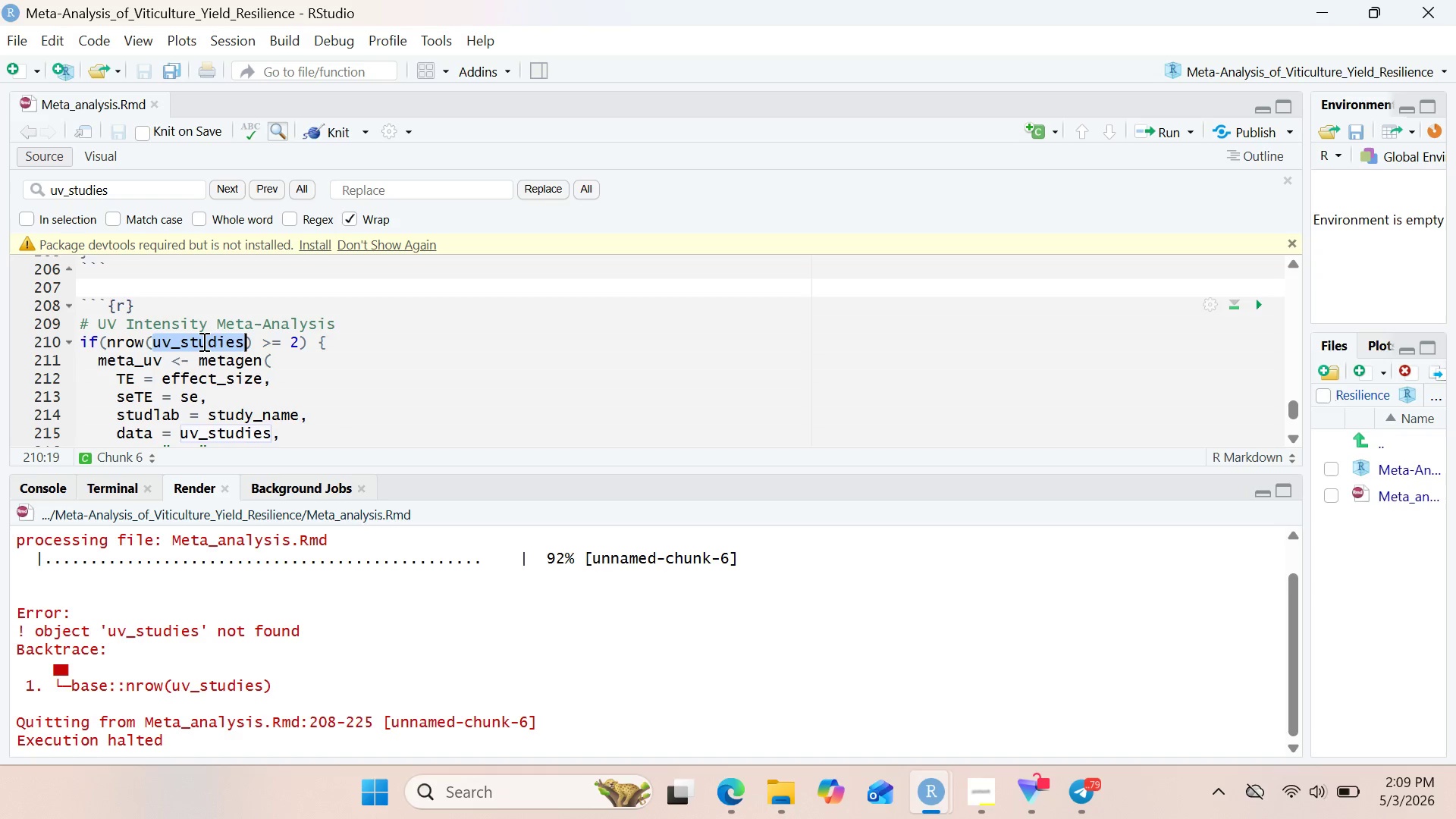 
wait(8.59)
 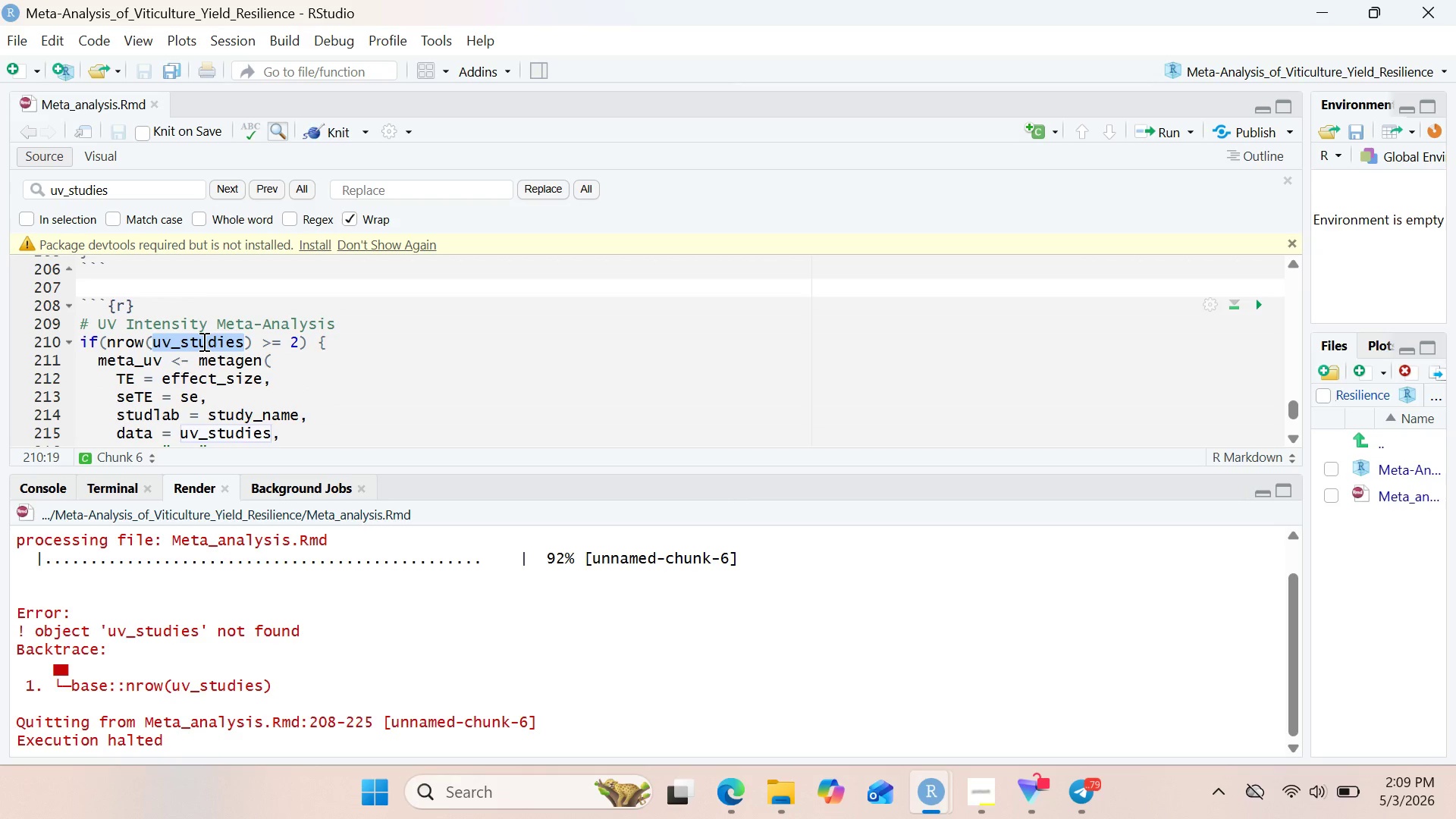 
key(Control+V)